 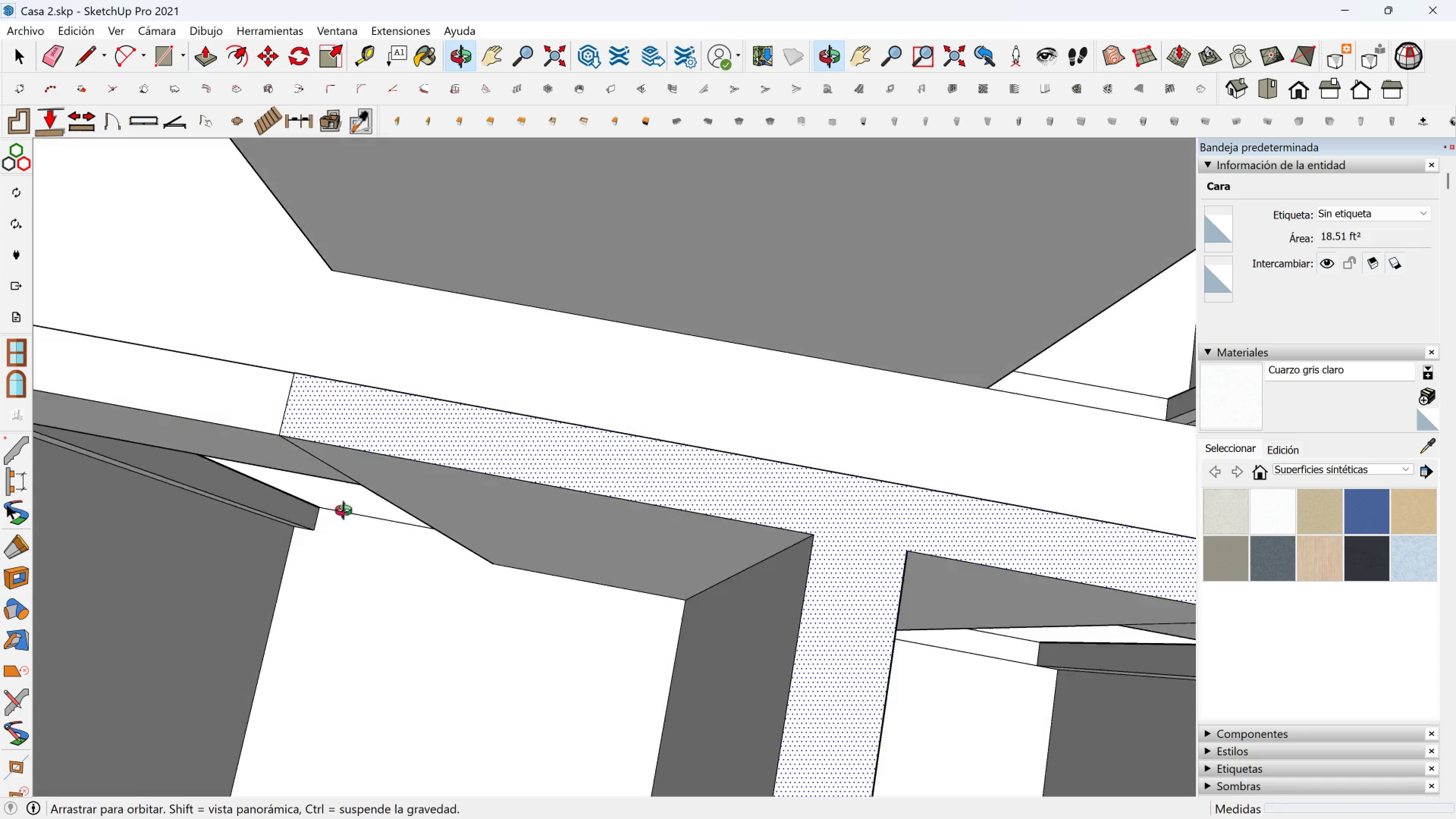 
left_click([300, 264])
 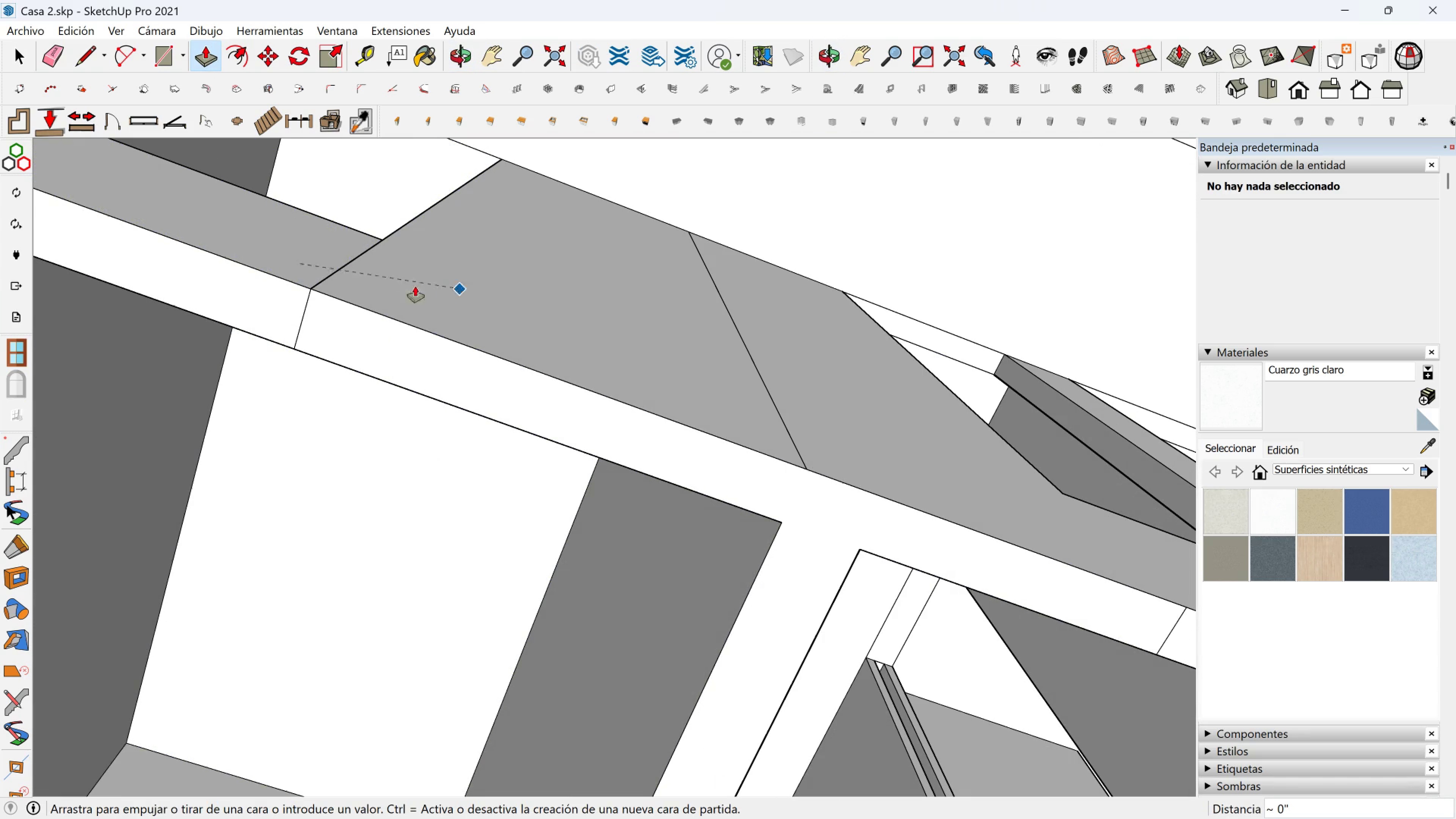 
left_click([293, 247])
 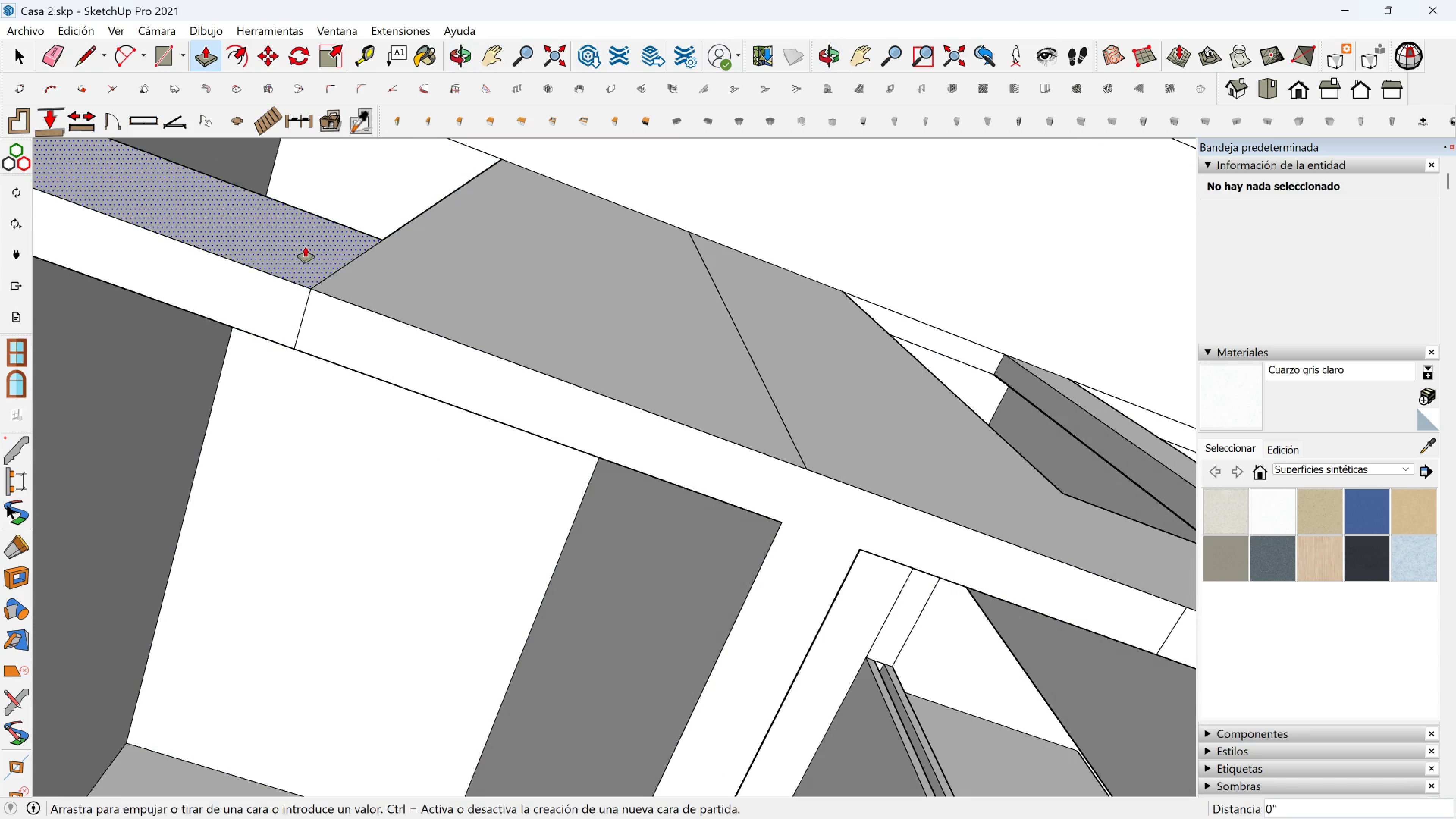 
left_click([305, 247])
 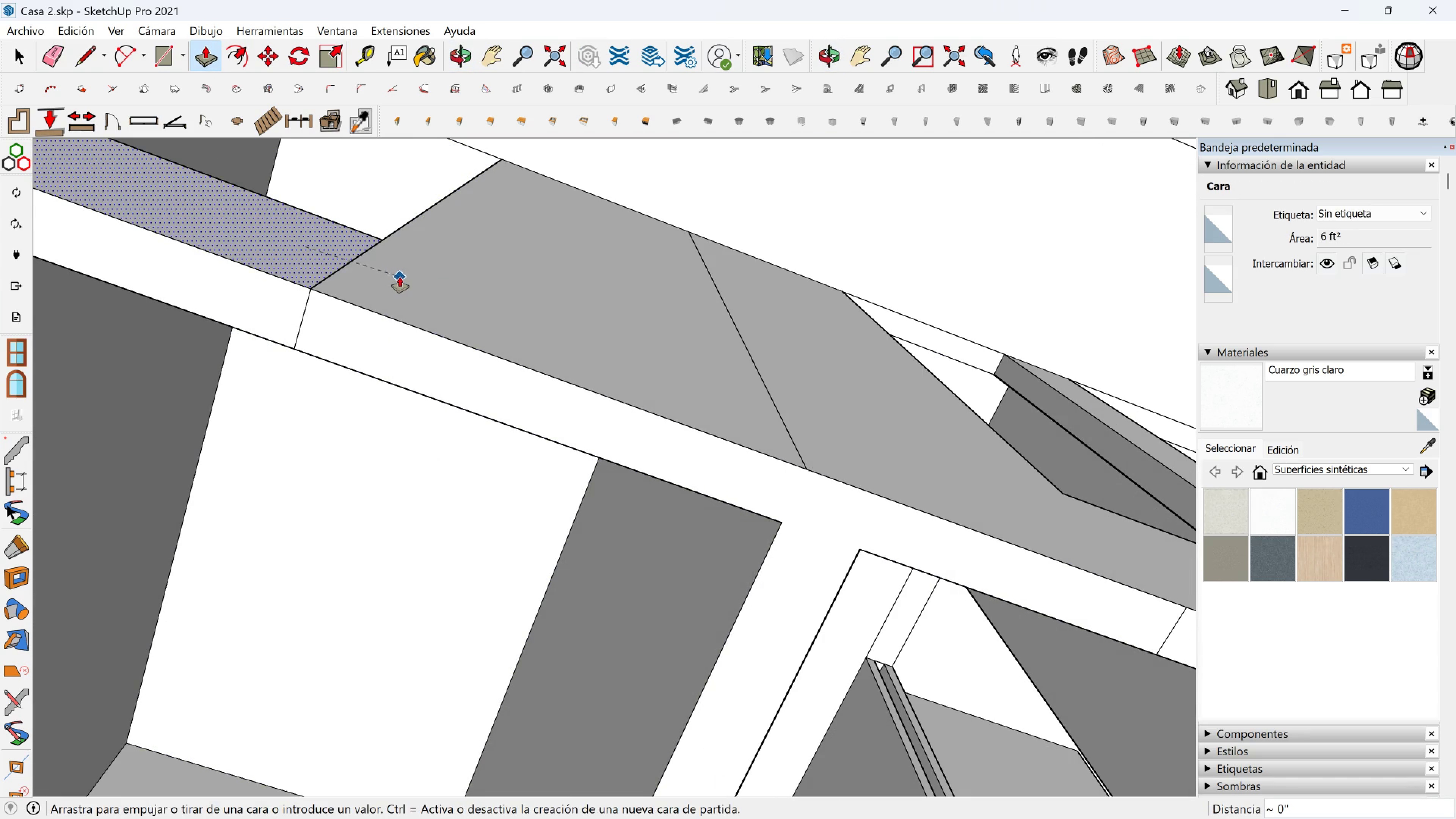 
left_click([400, 277])